 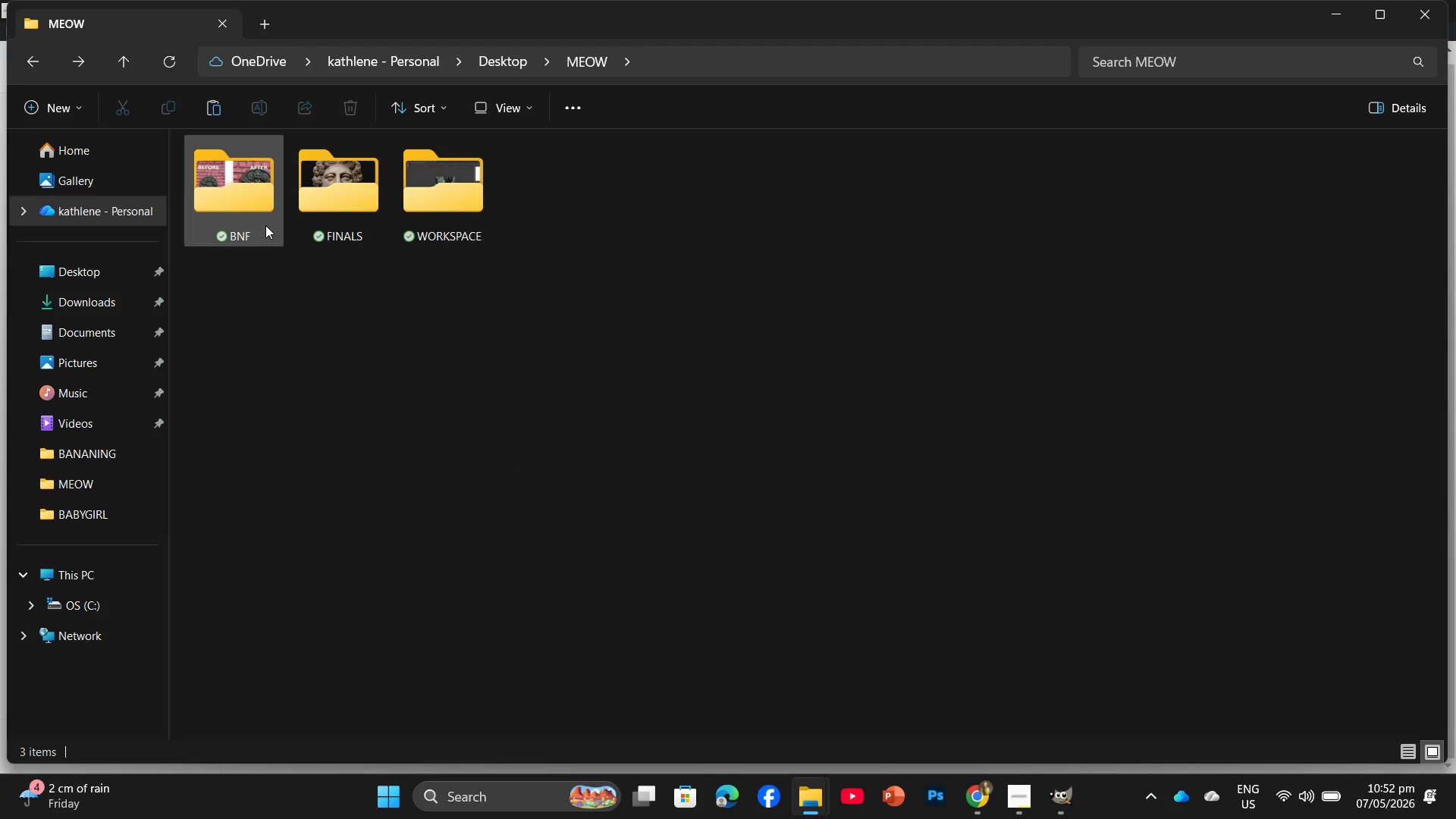 
right_click([346, 208])
 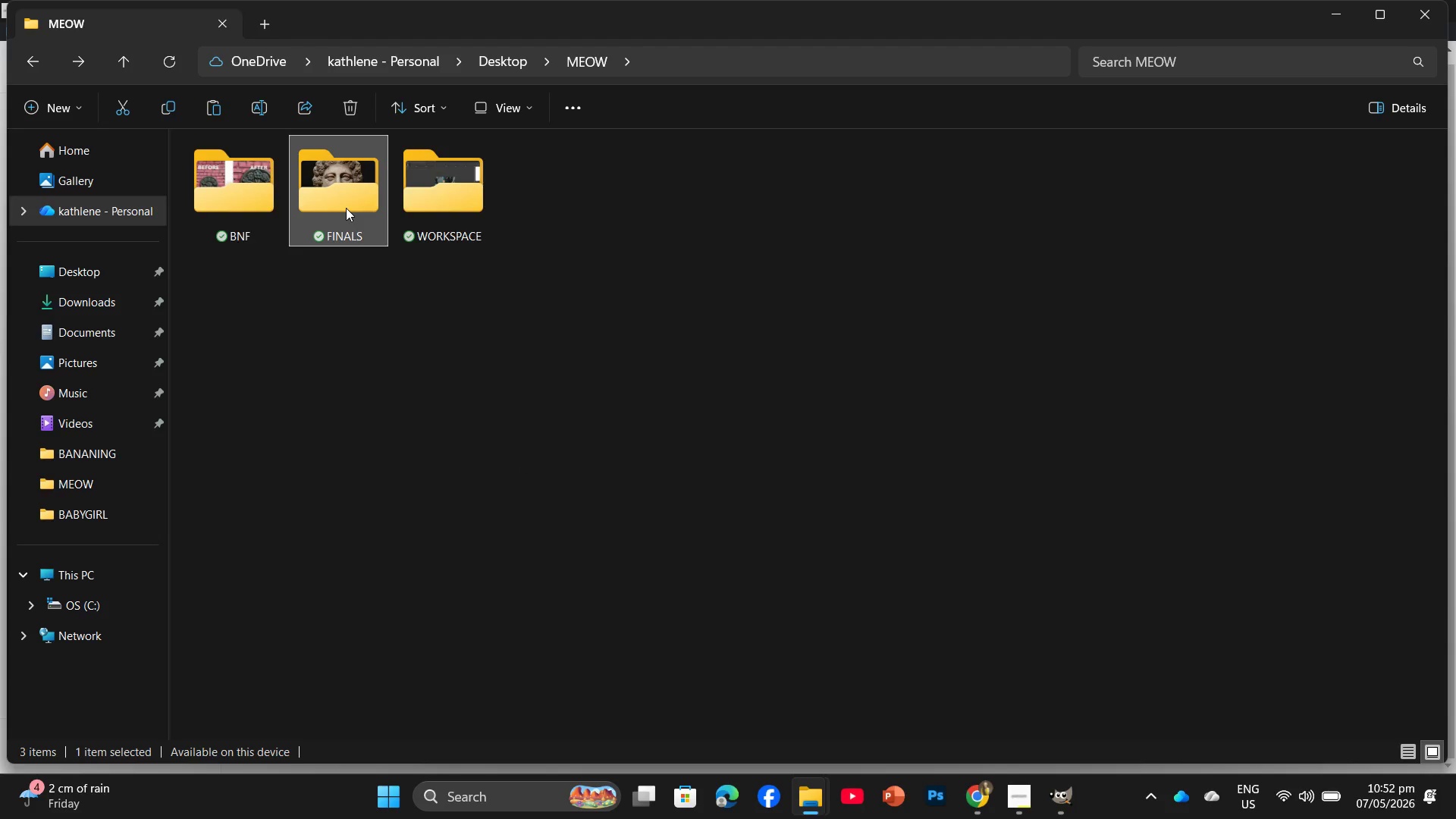 
mouse_move([369, 206])
 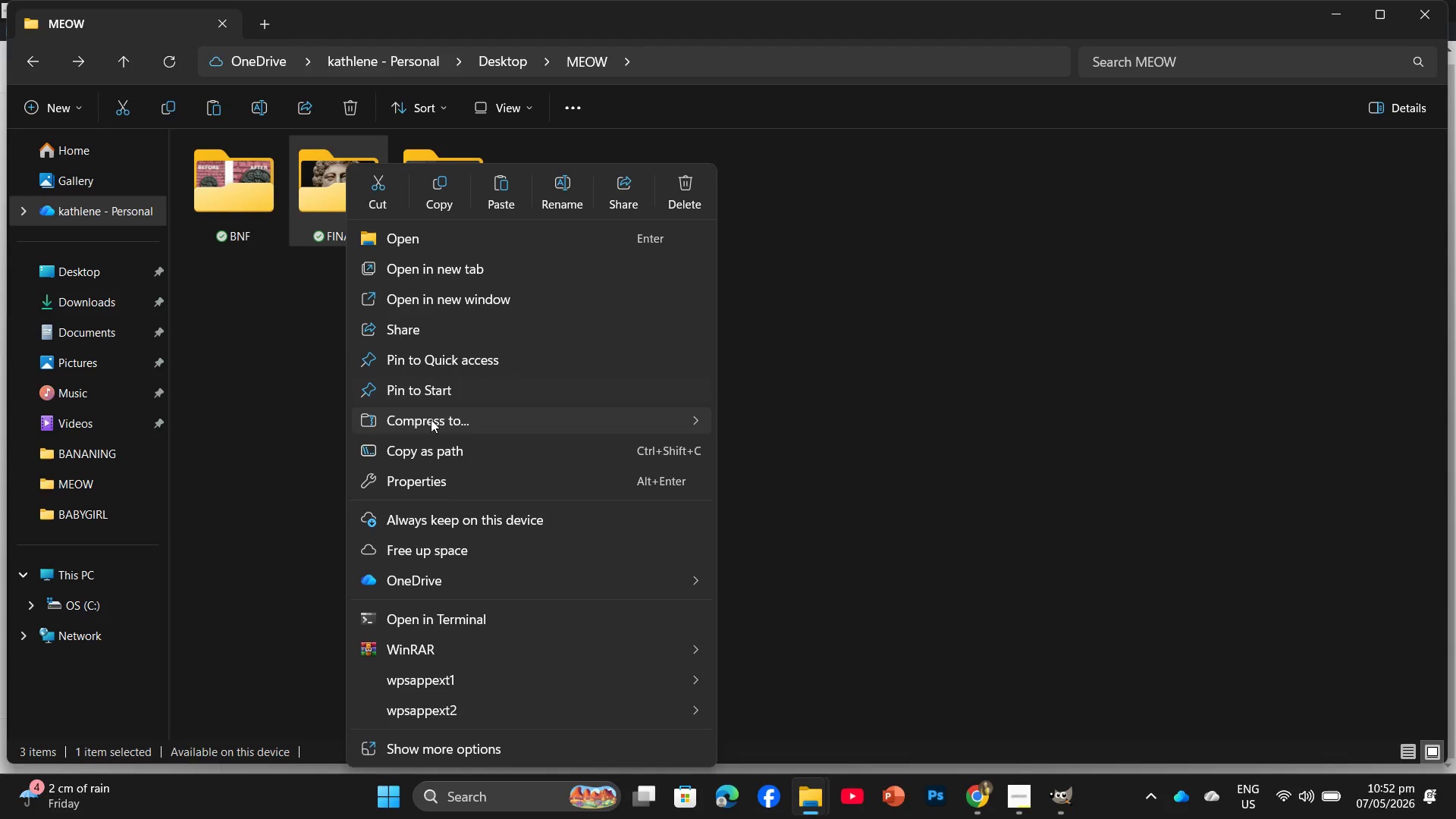 
left_click_drag(start_coordinate=[431, 419], to_coordinate=[435, 421])
 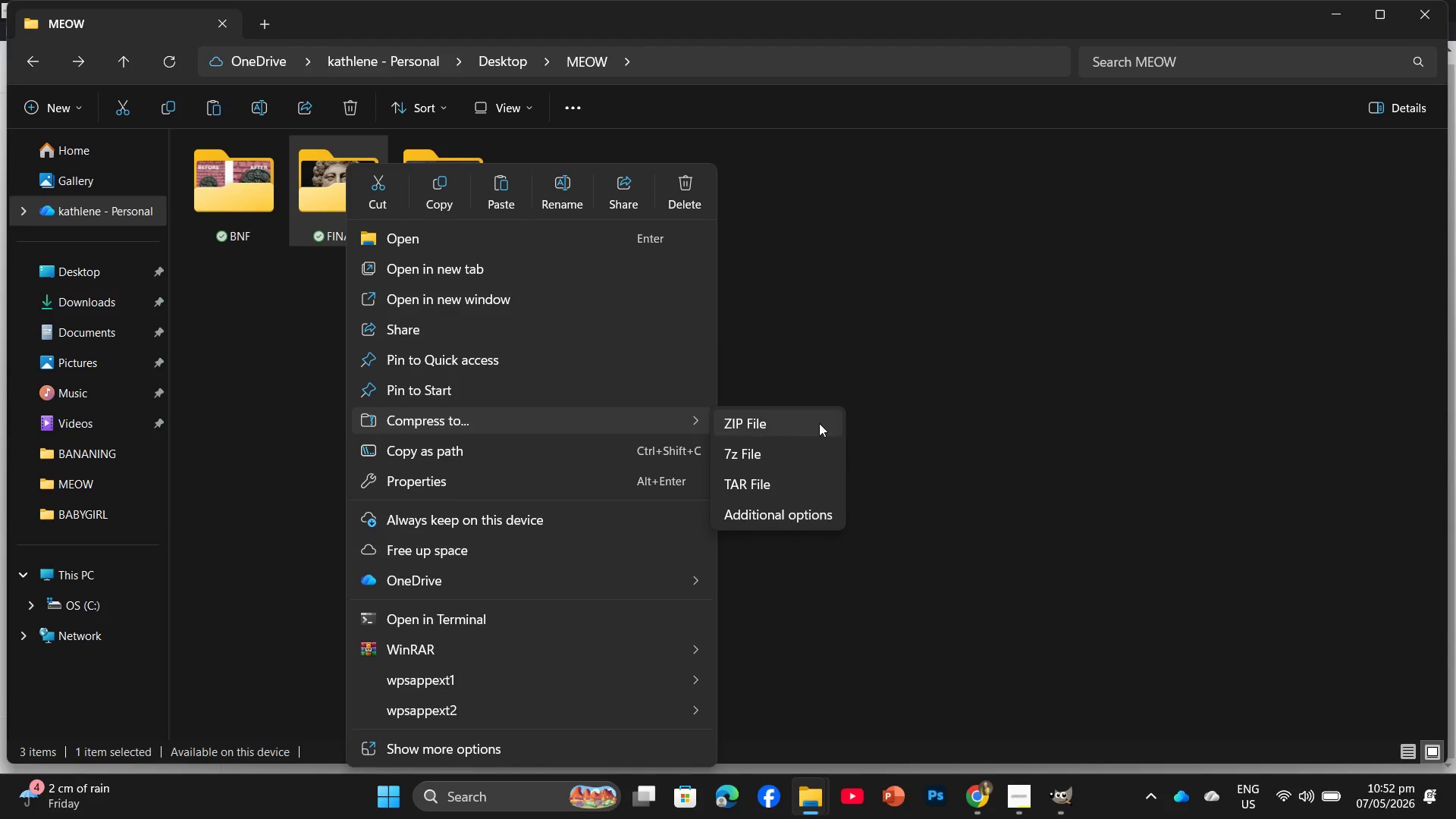 
left_click([807, 421])
 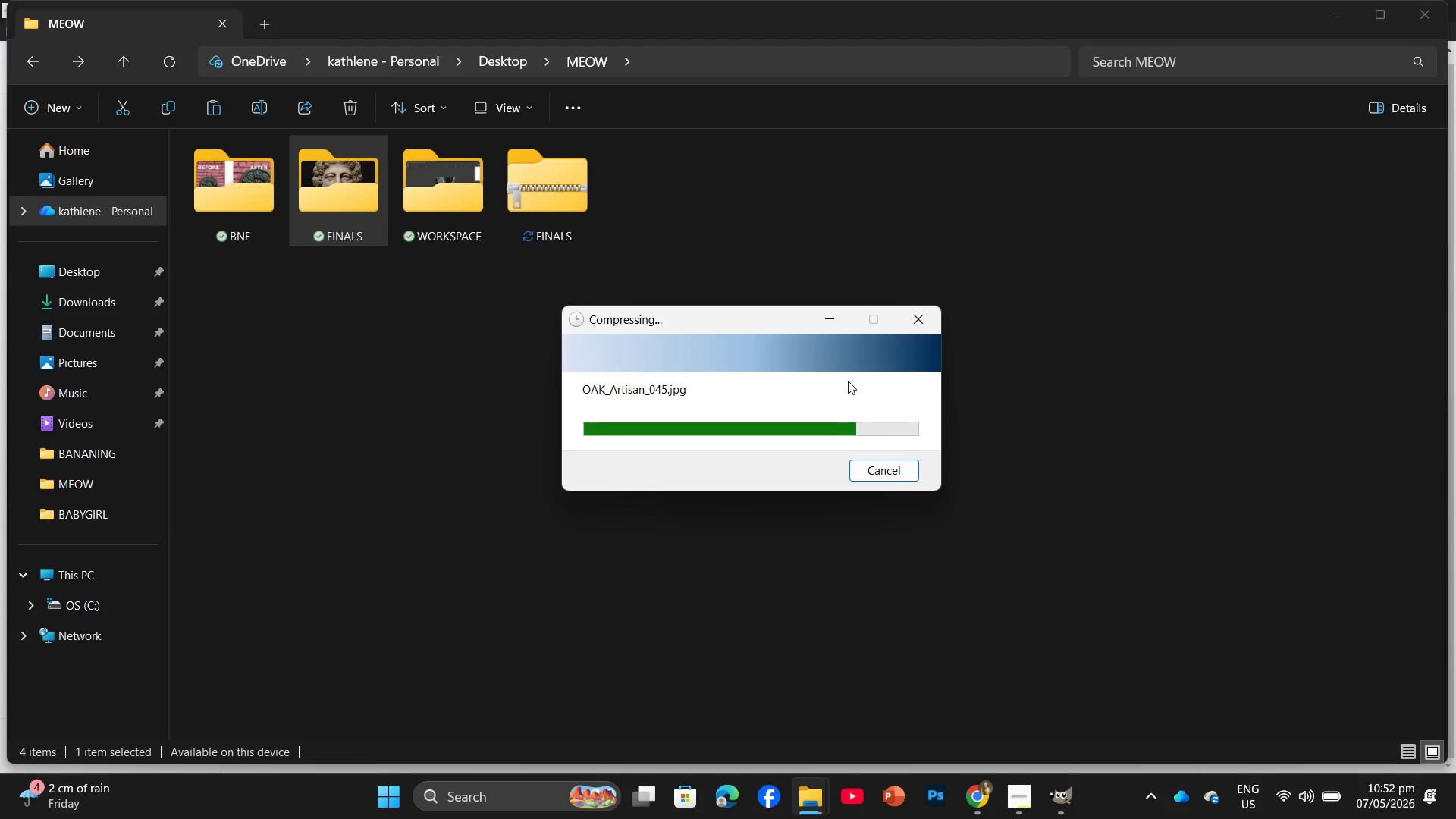 
wait(12.27)
 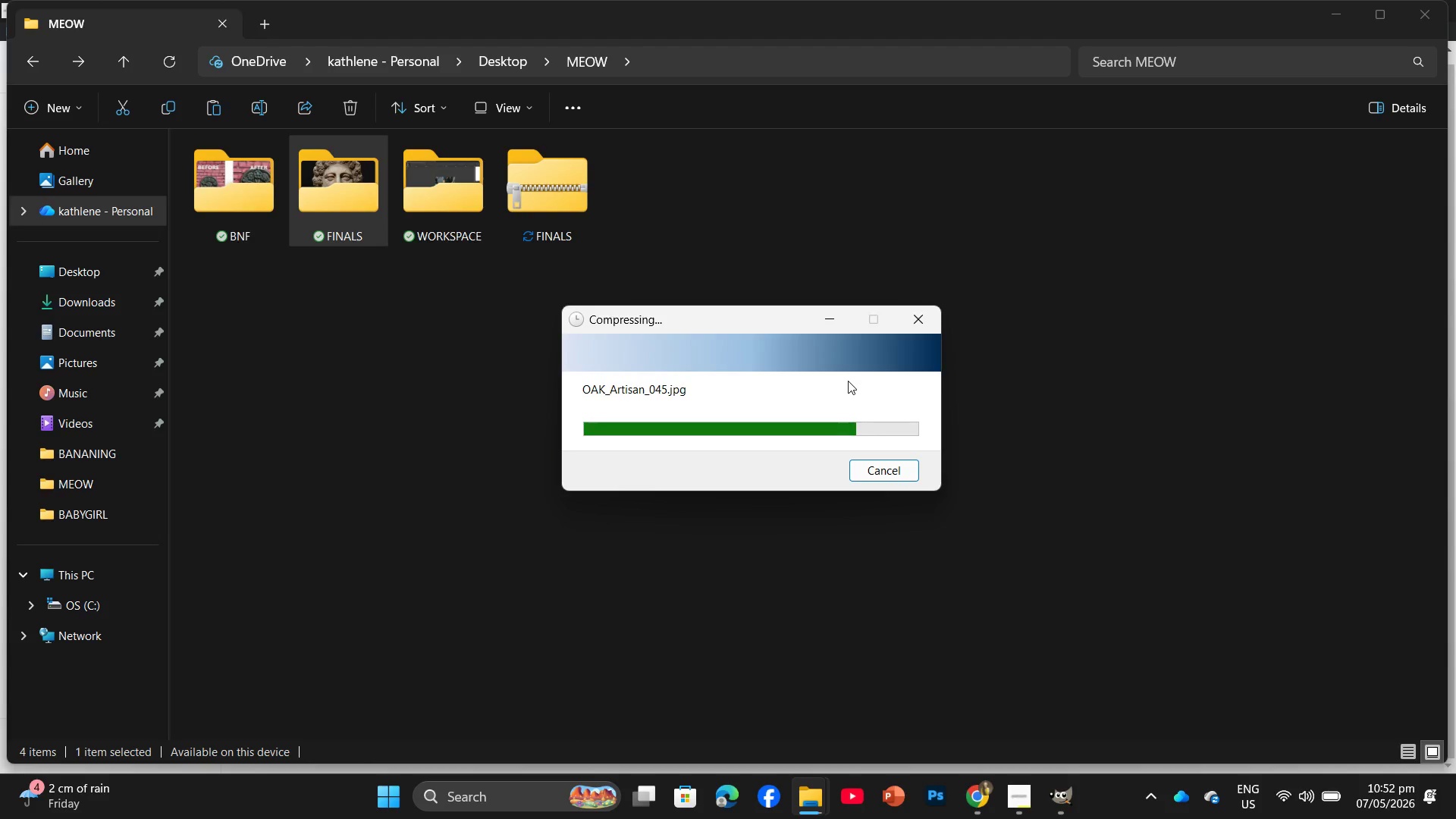 
type(ZIP)
 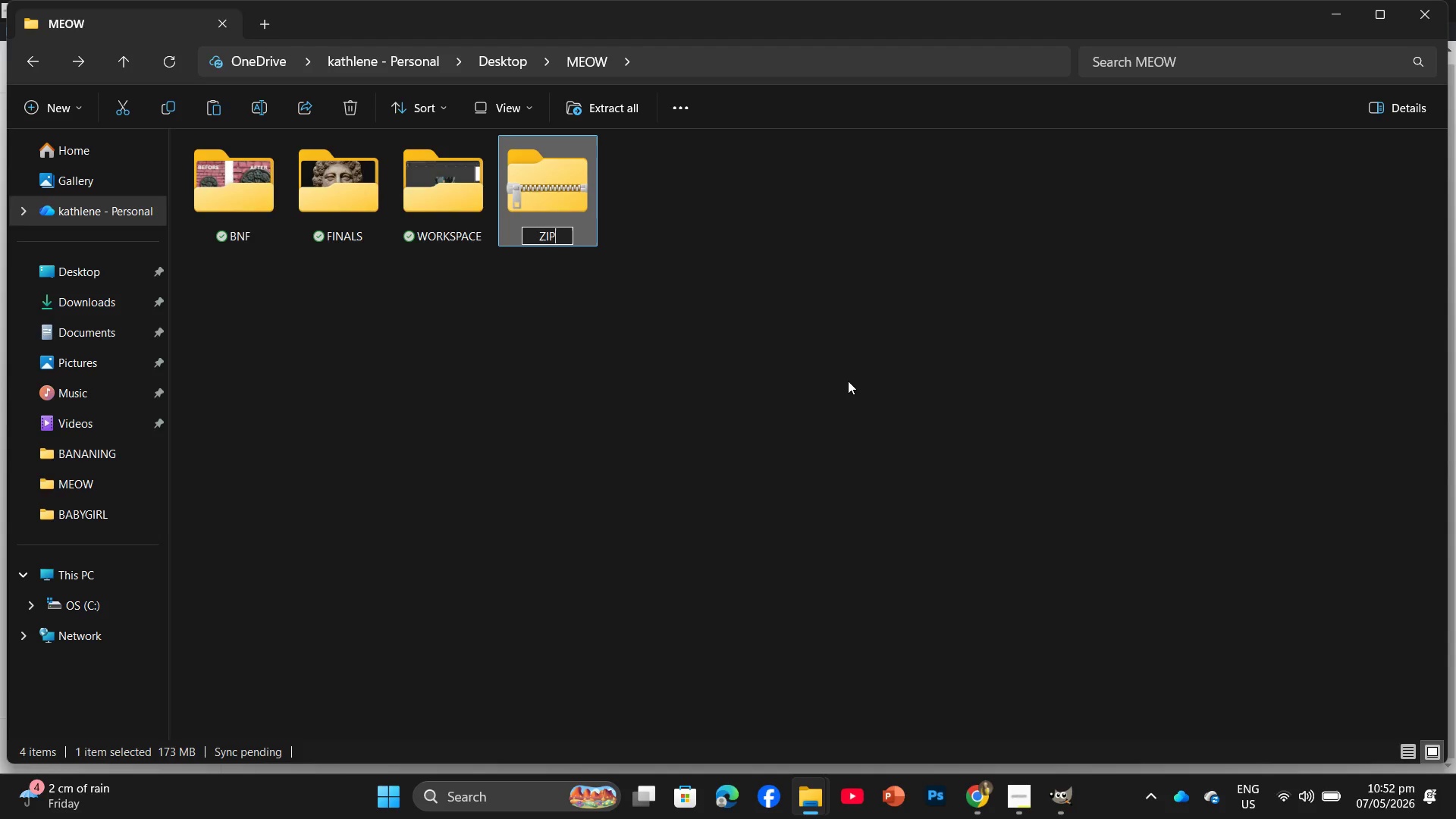 
key(Enter)
 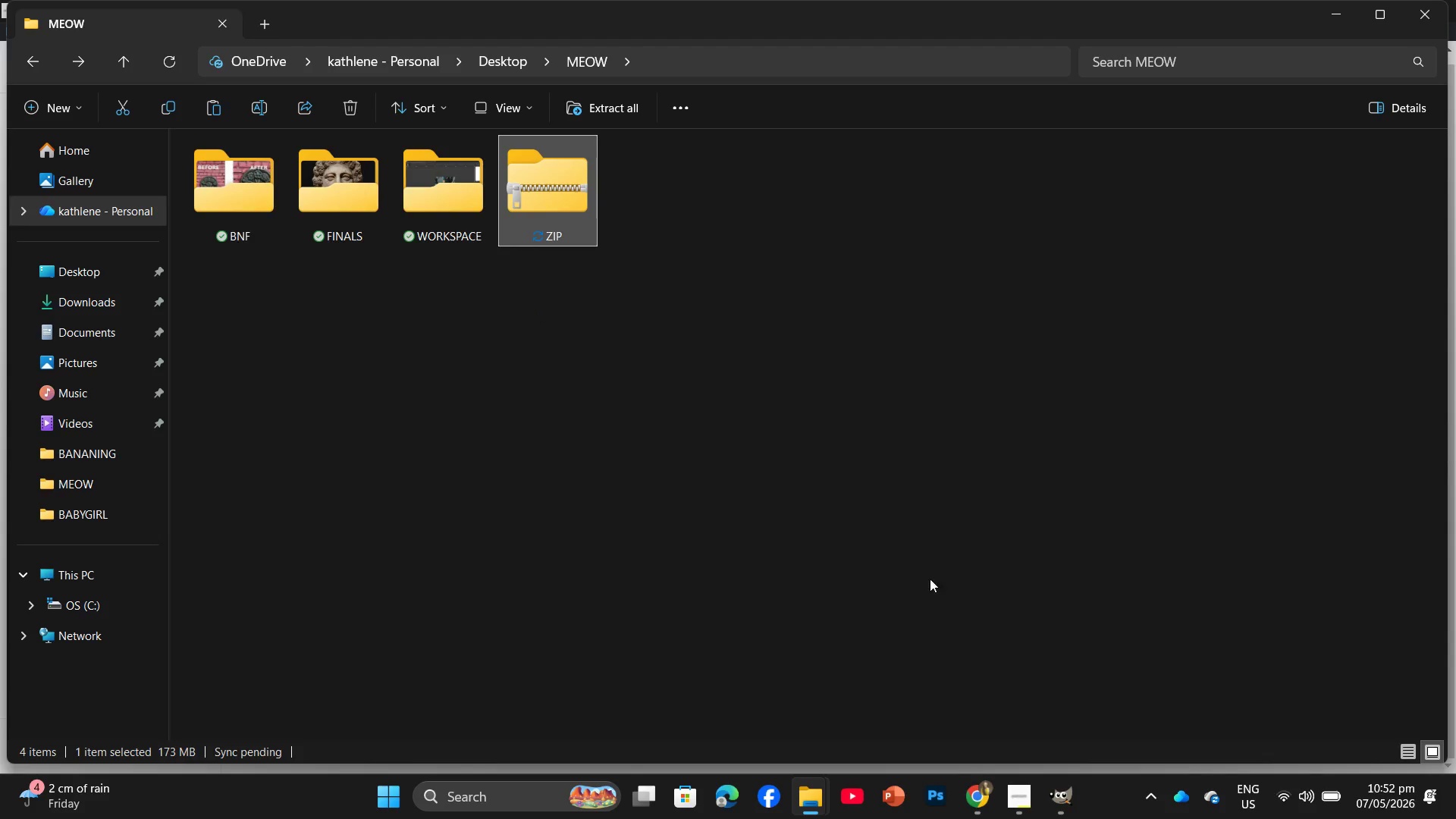 
left_click([1011, 809])